 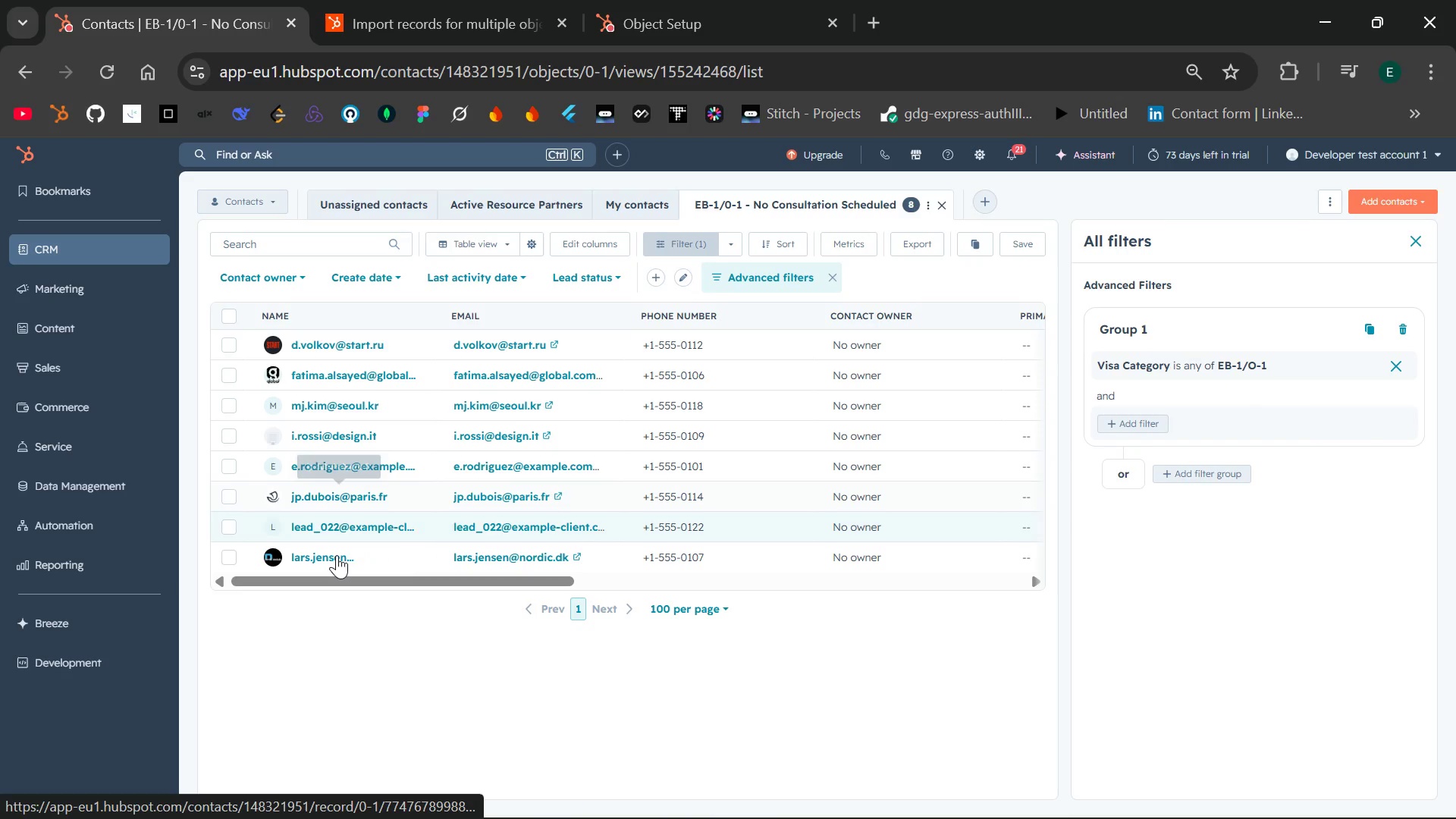 
mouse_move([331, 539])
 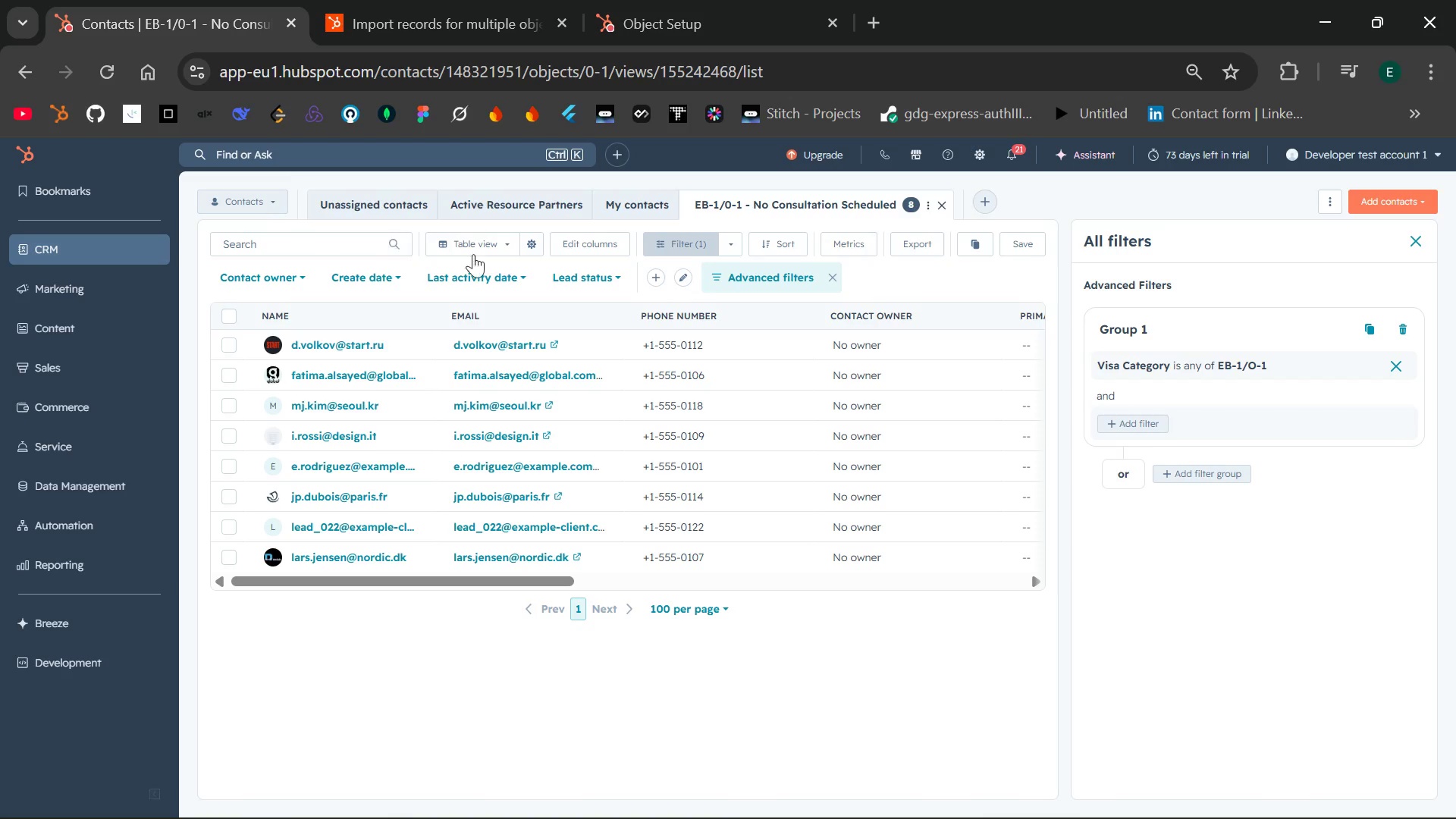 
wait(7.98)
 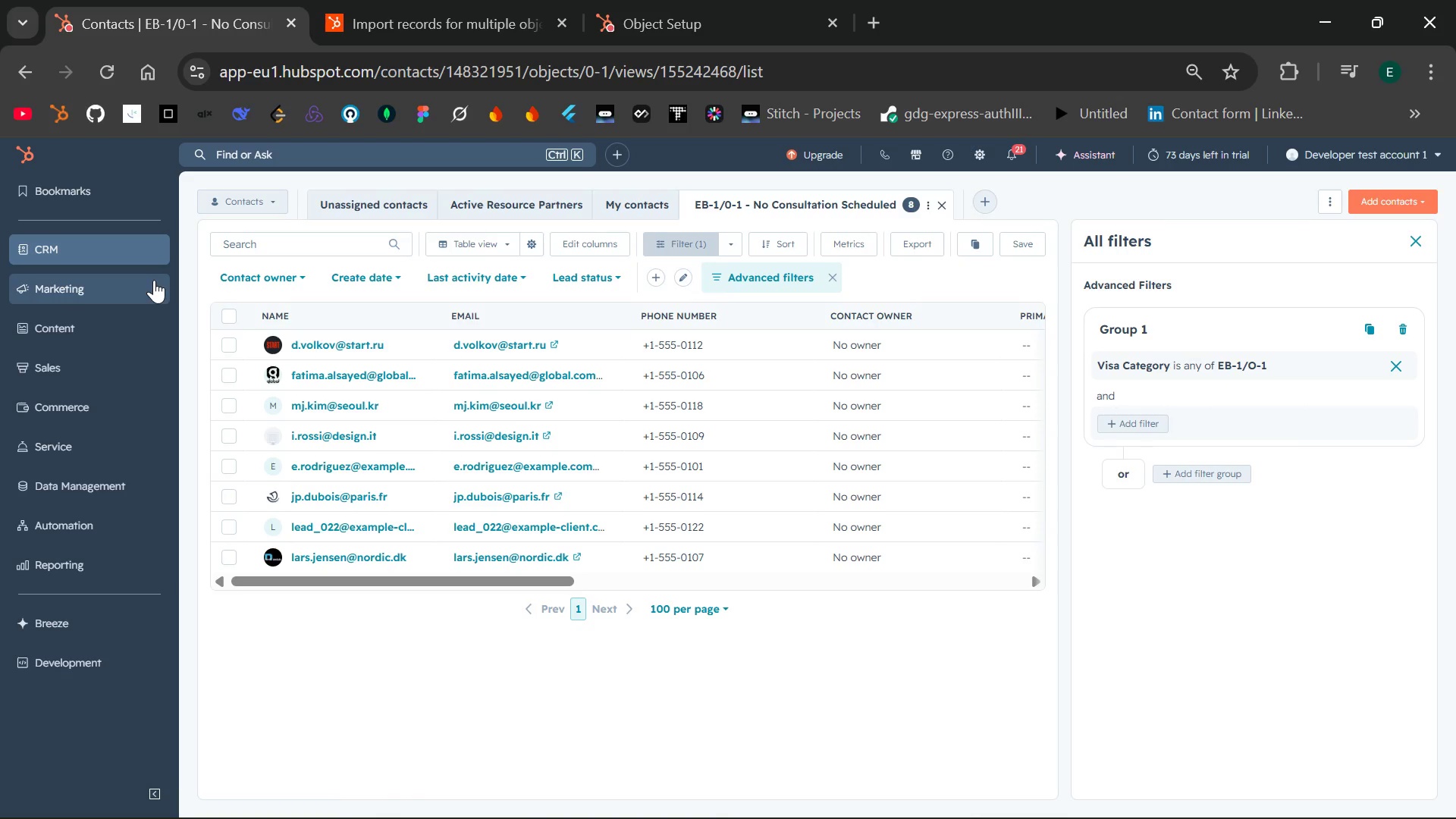 
left_click([975, 149])
 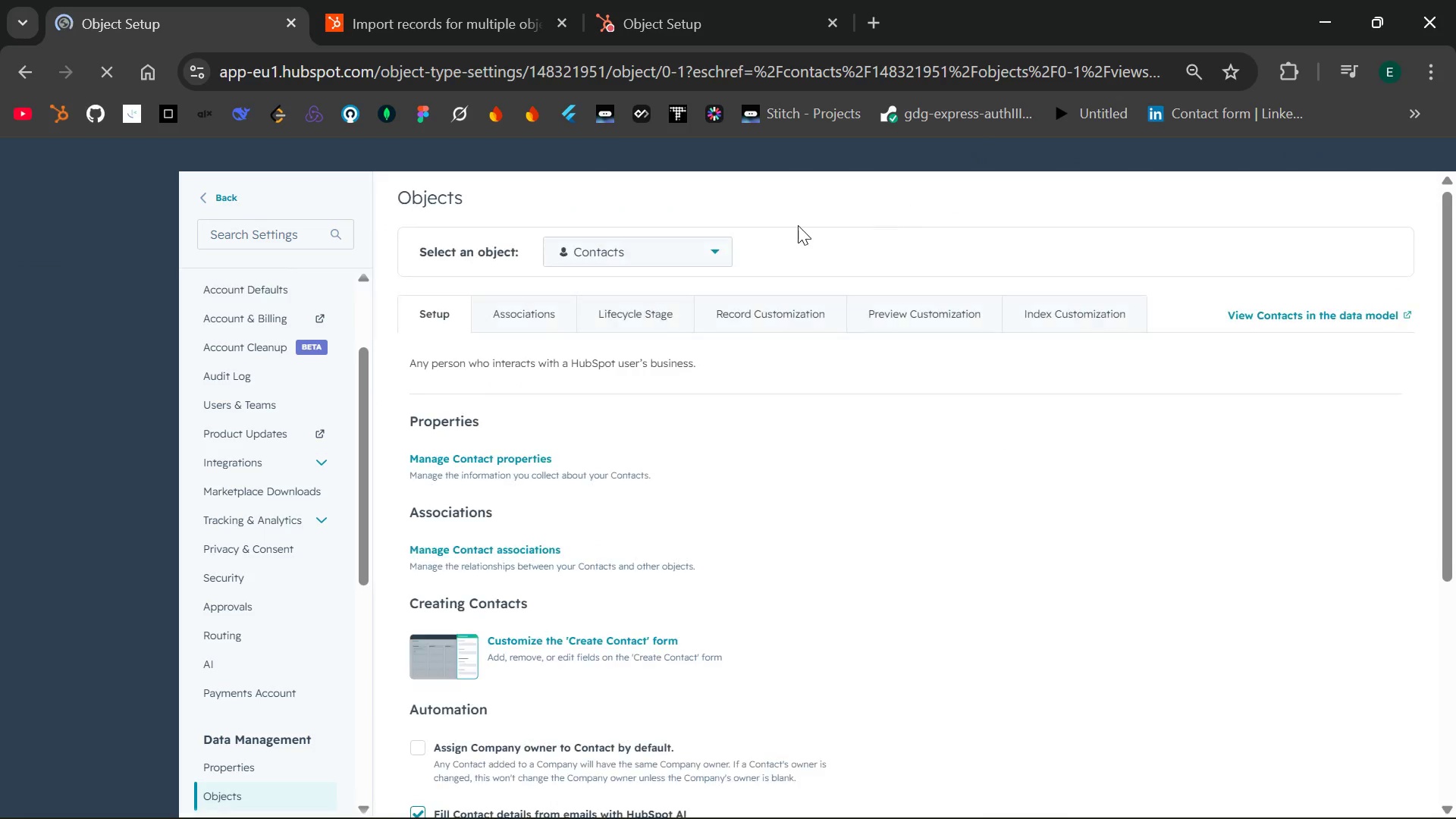 
wait(8.59)
 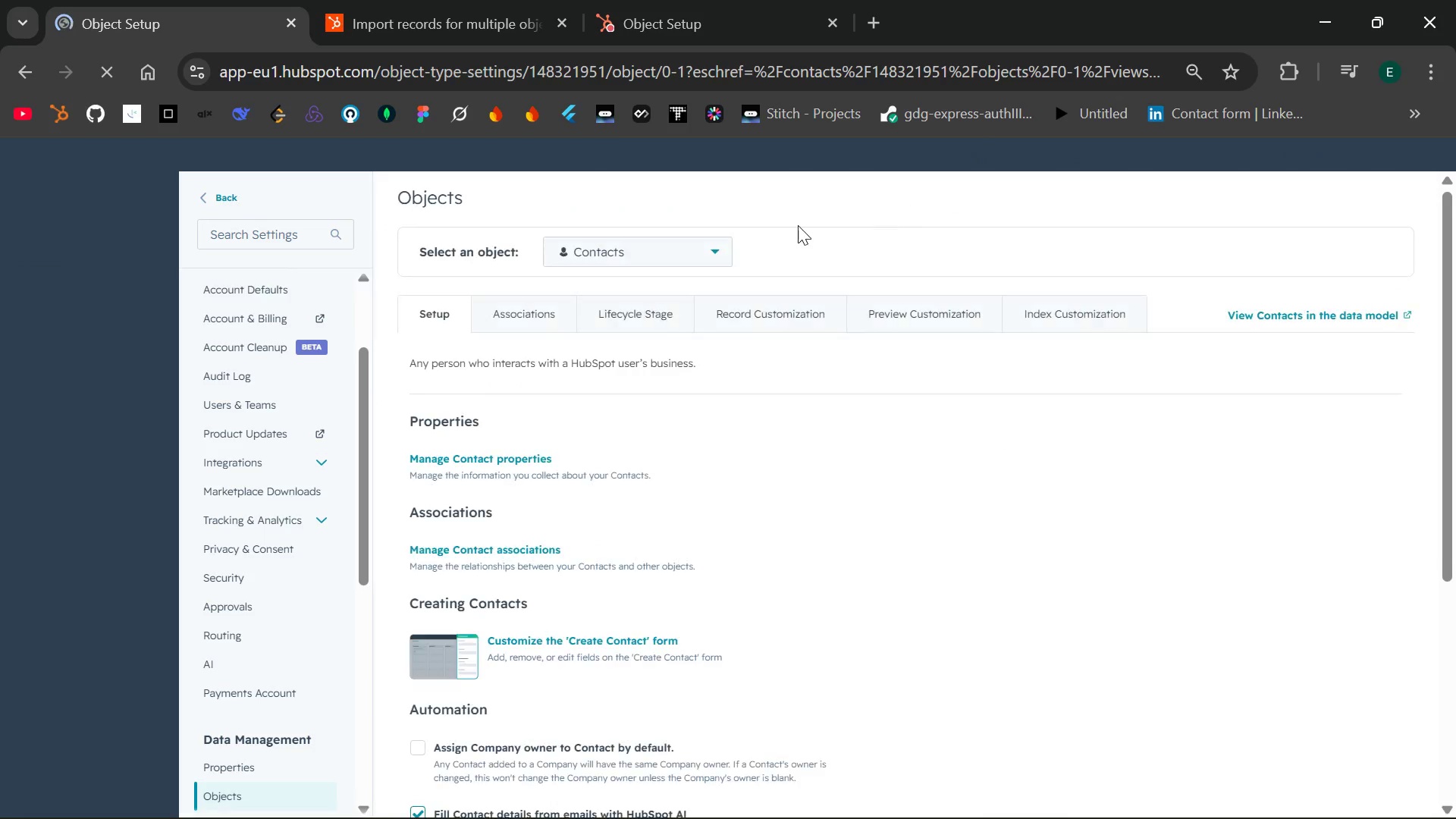 
left_click([696, 249])
 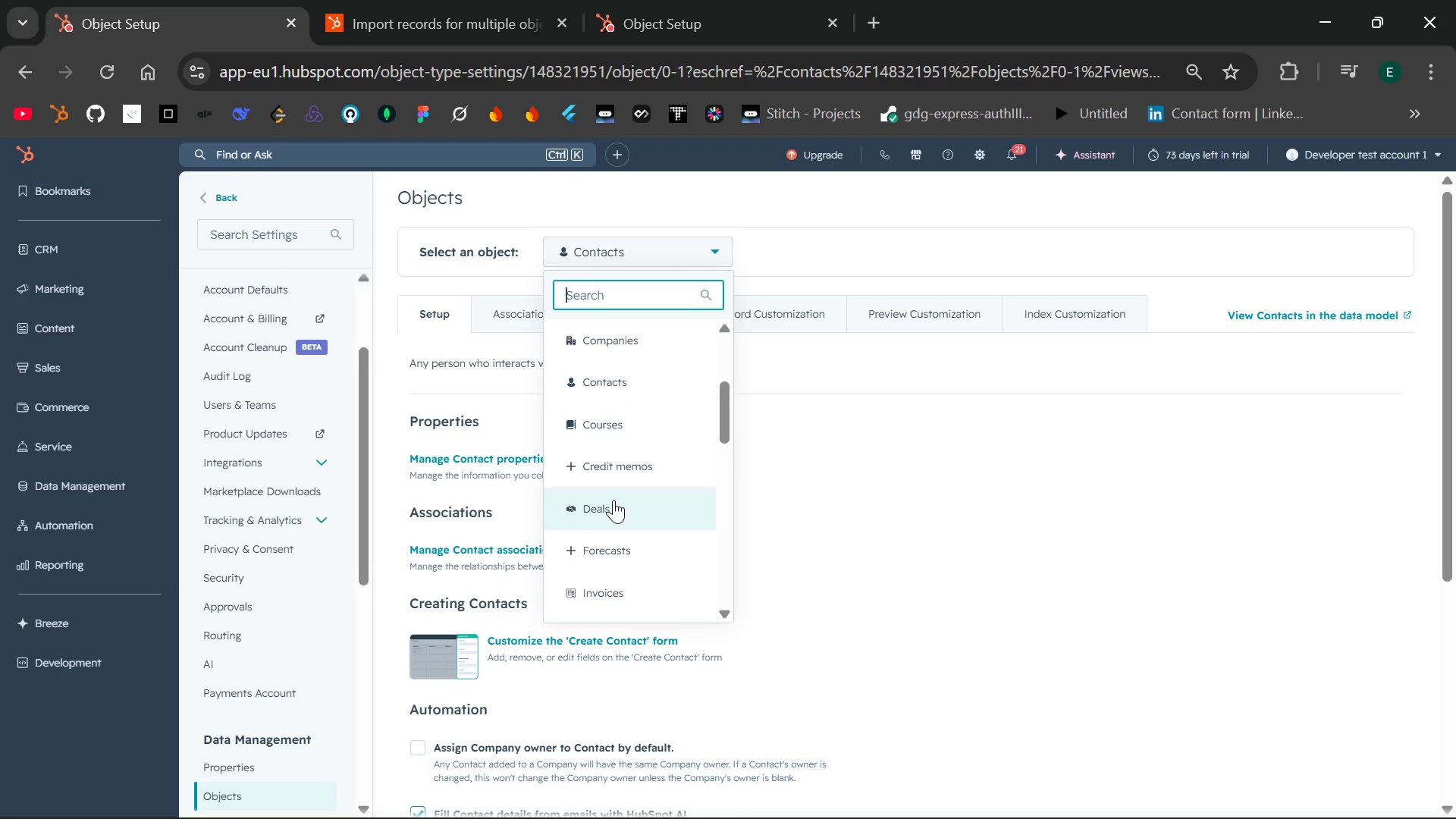 
left_click([613, 500])
 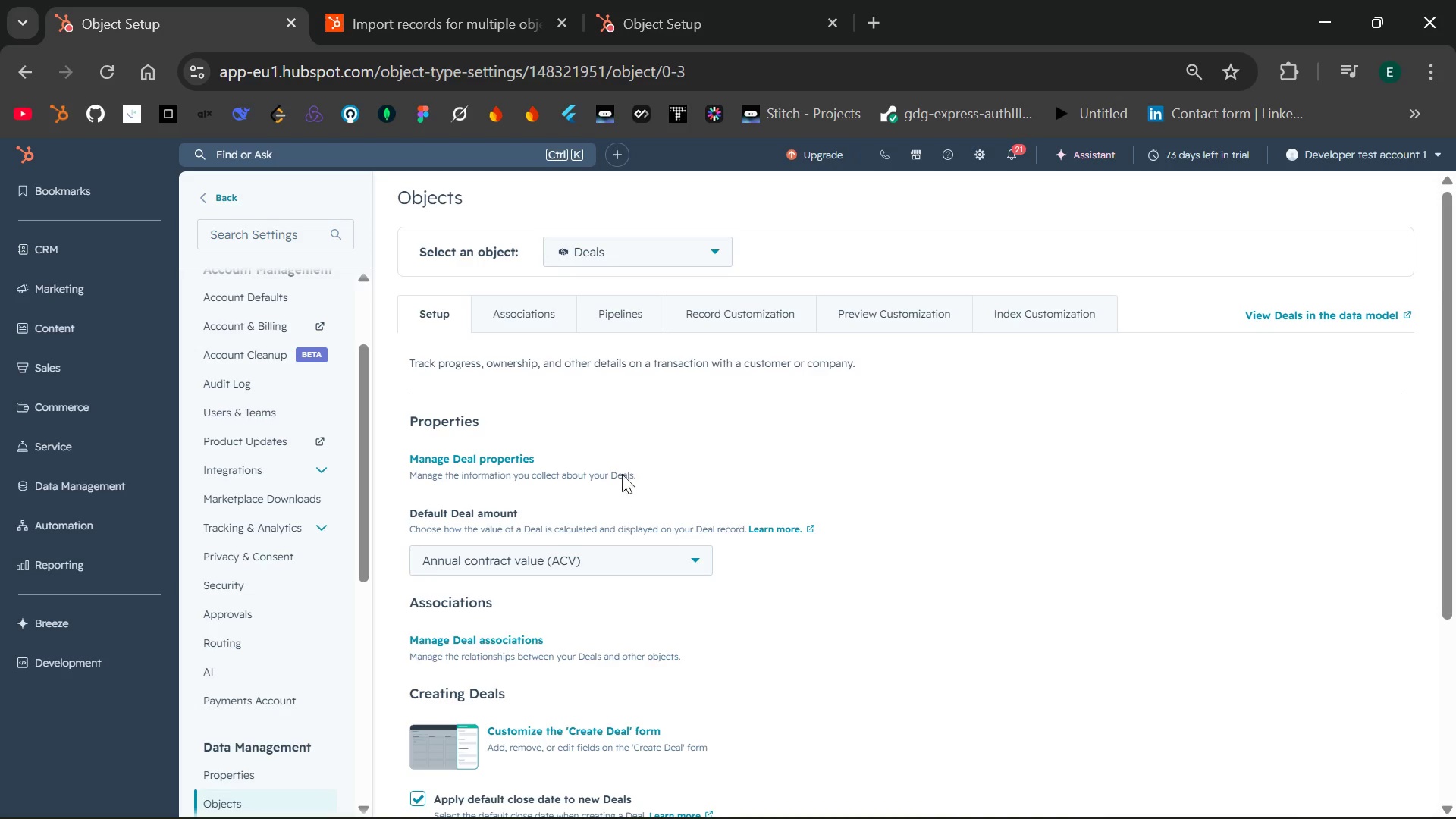 
wait(6.64)
 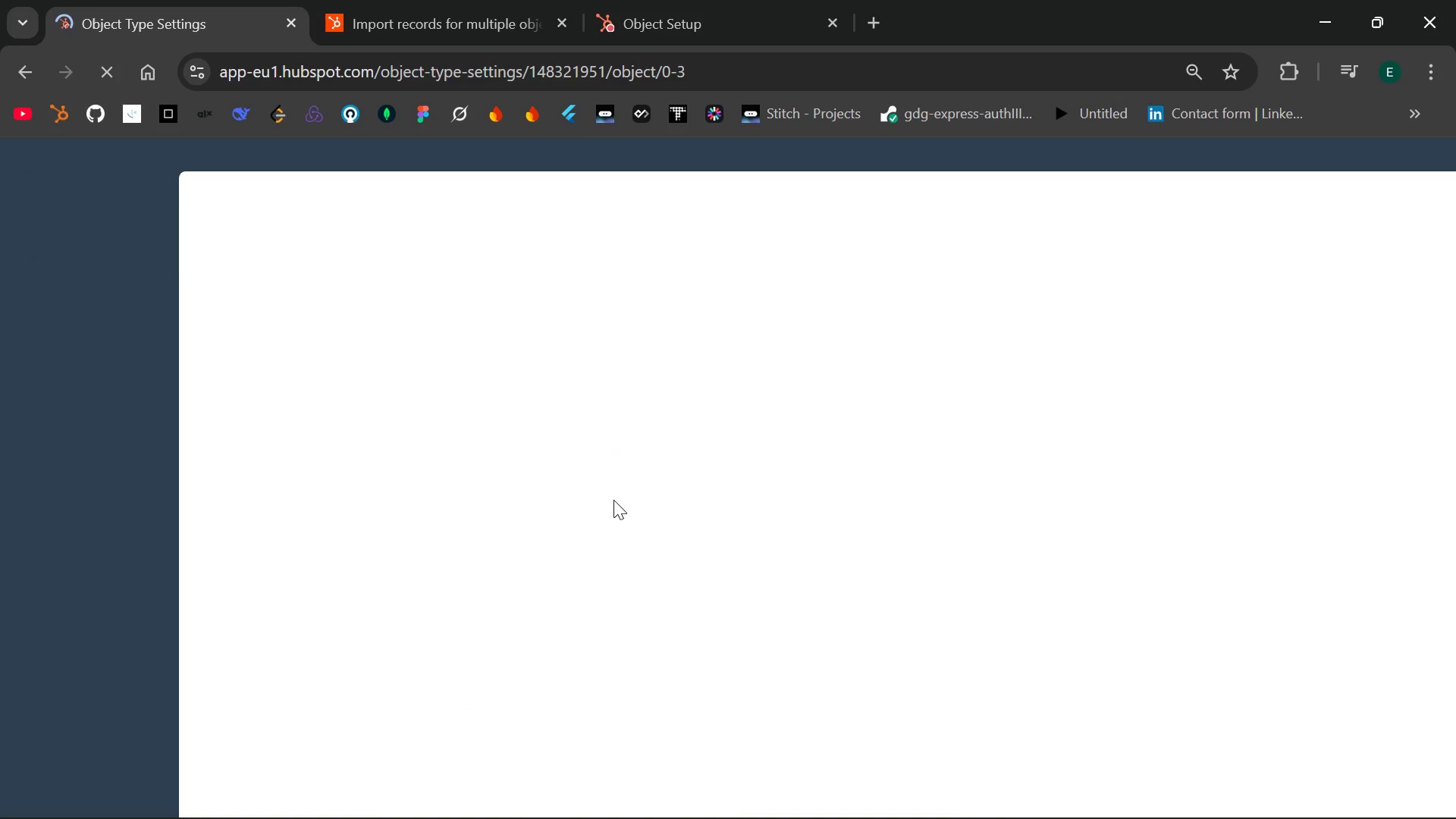 
left_click([619, 299])
 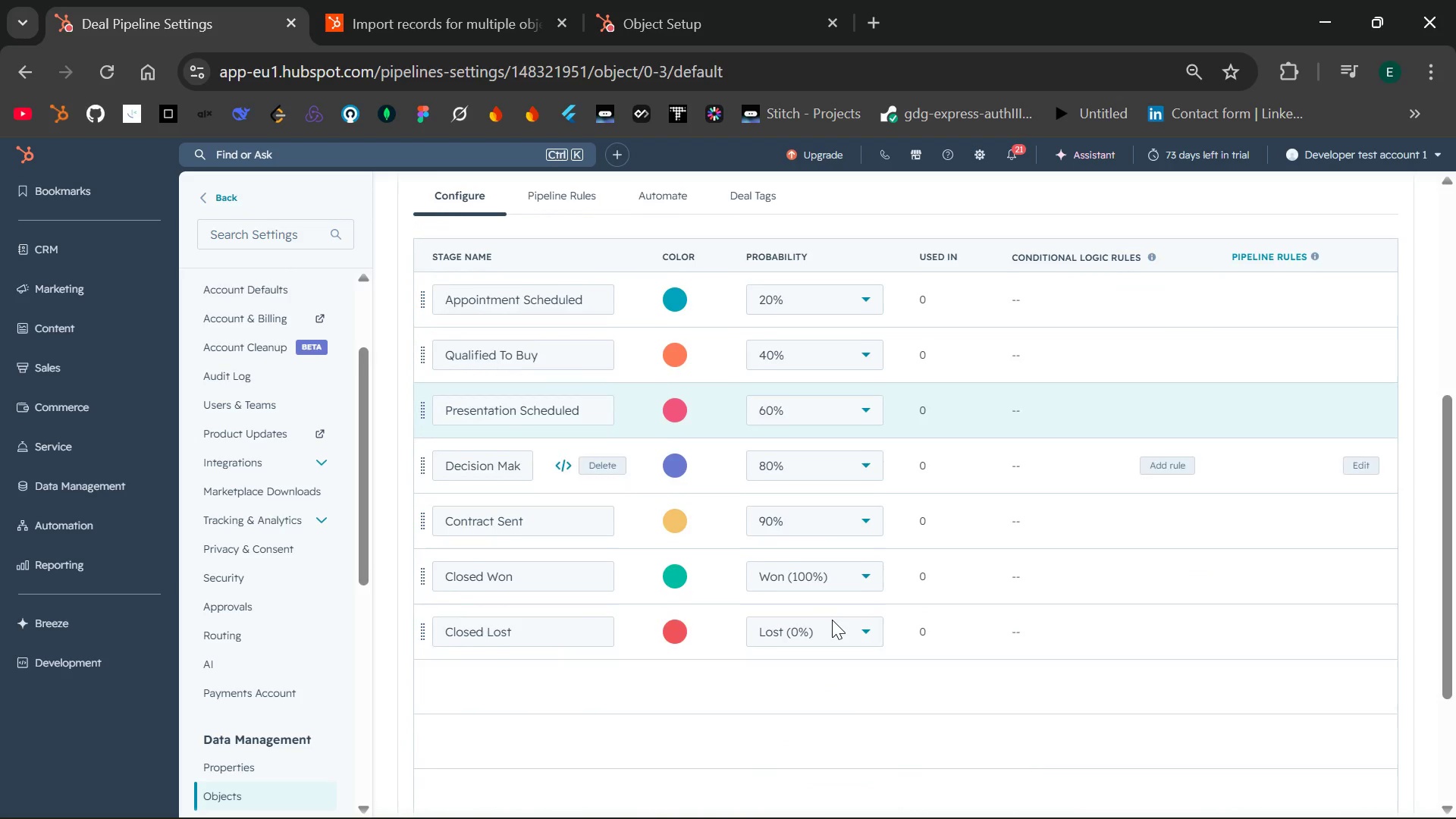 
wait(13.53)
 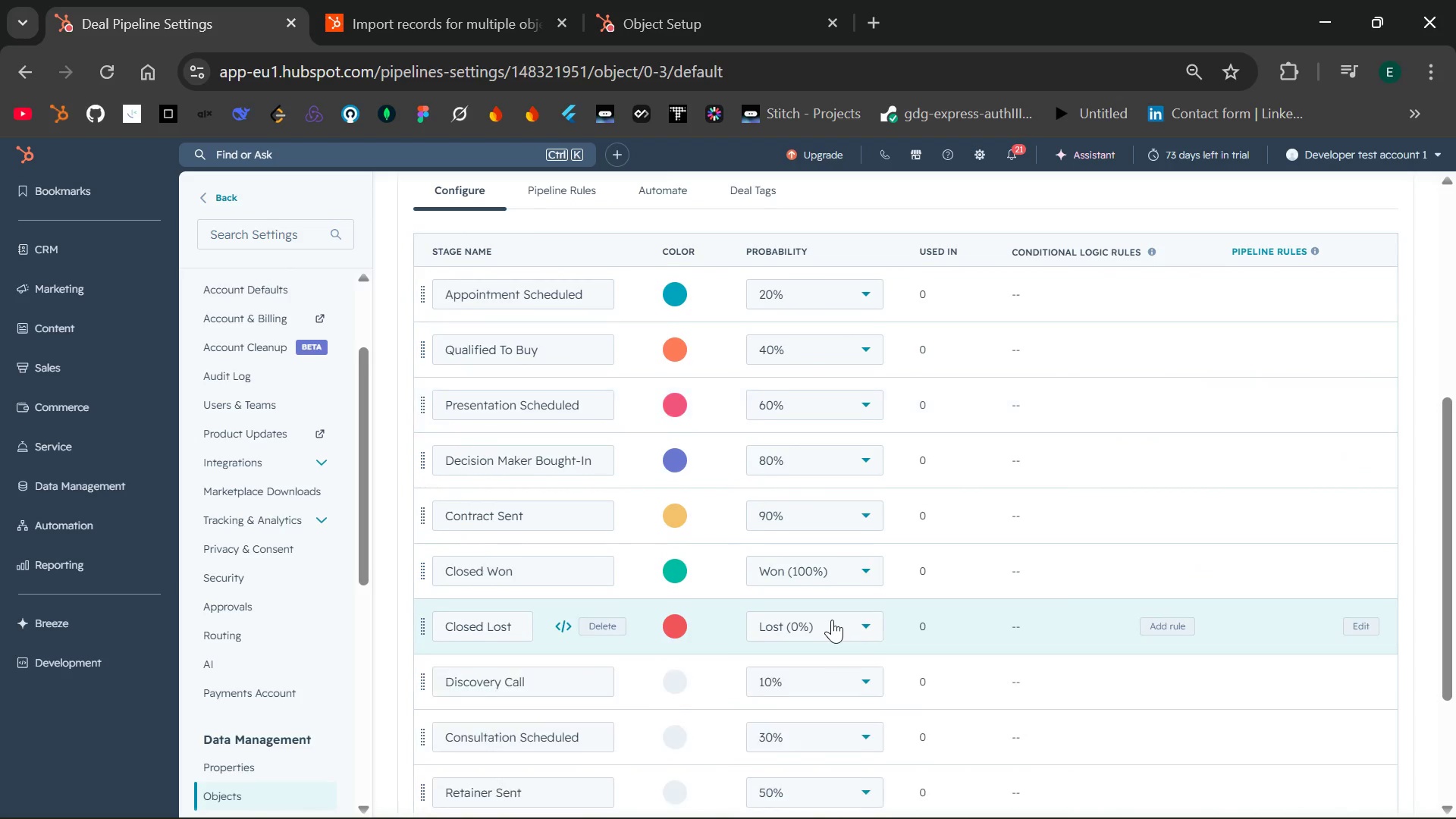 
key(Control+Minus)
 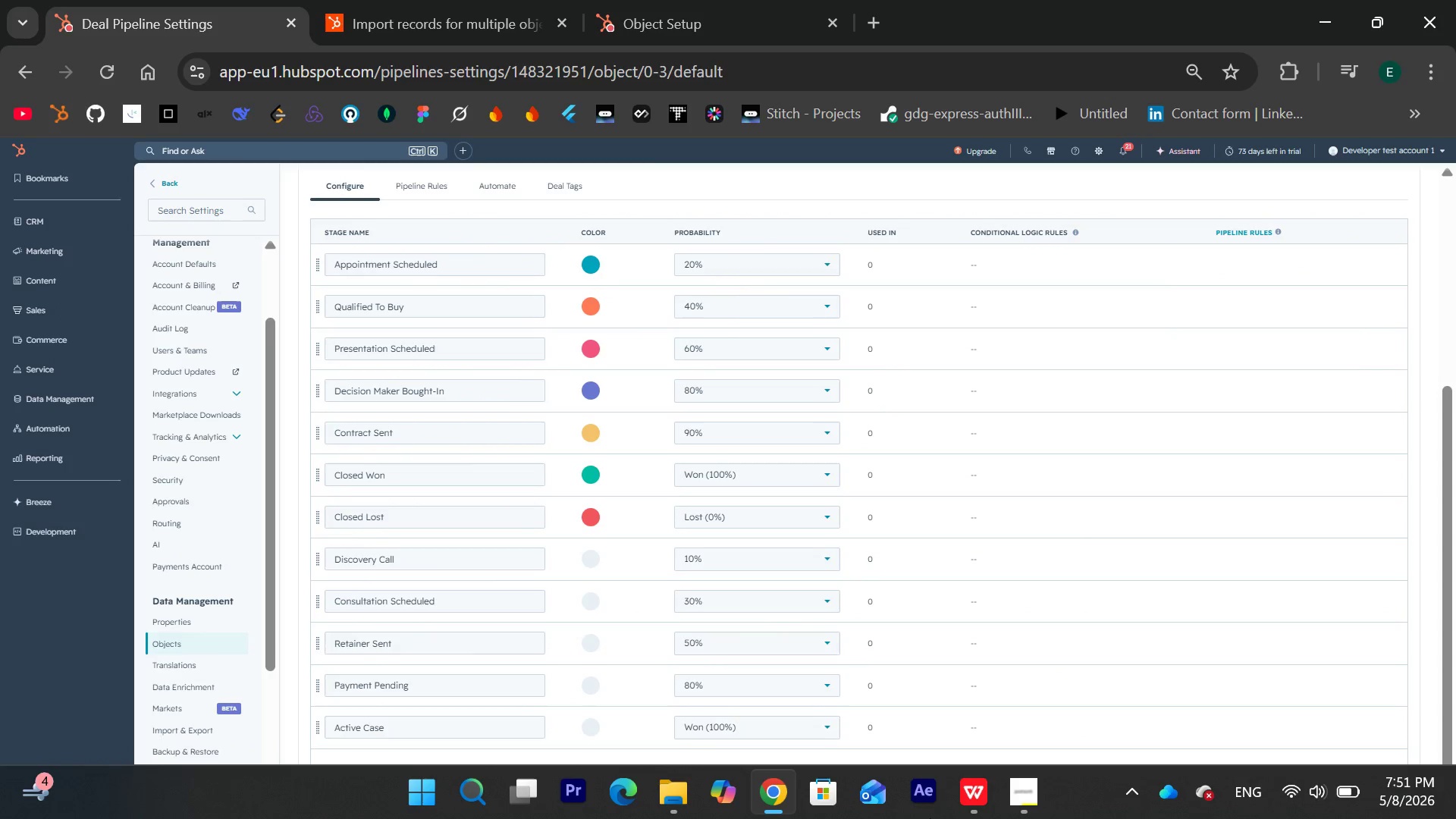 
mouse_move([1100, 679])
 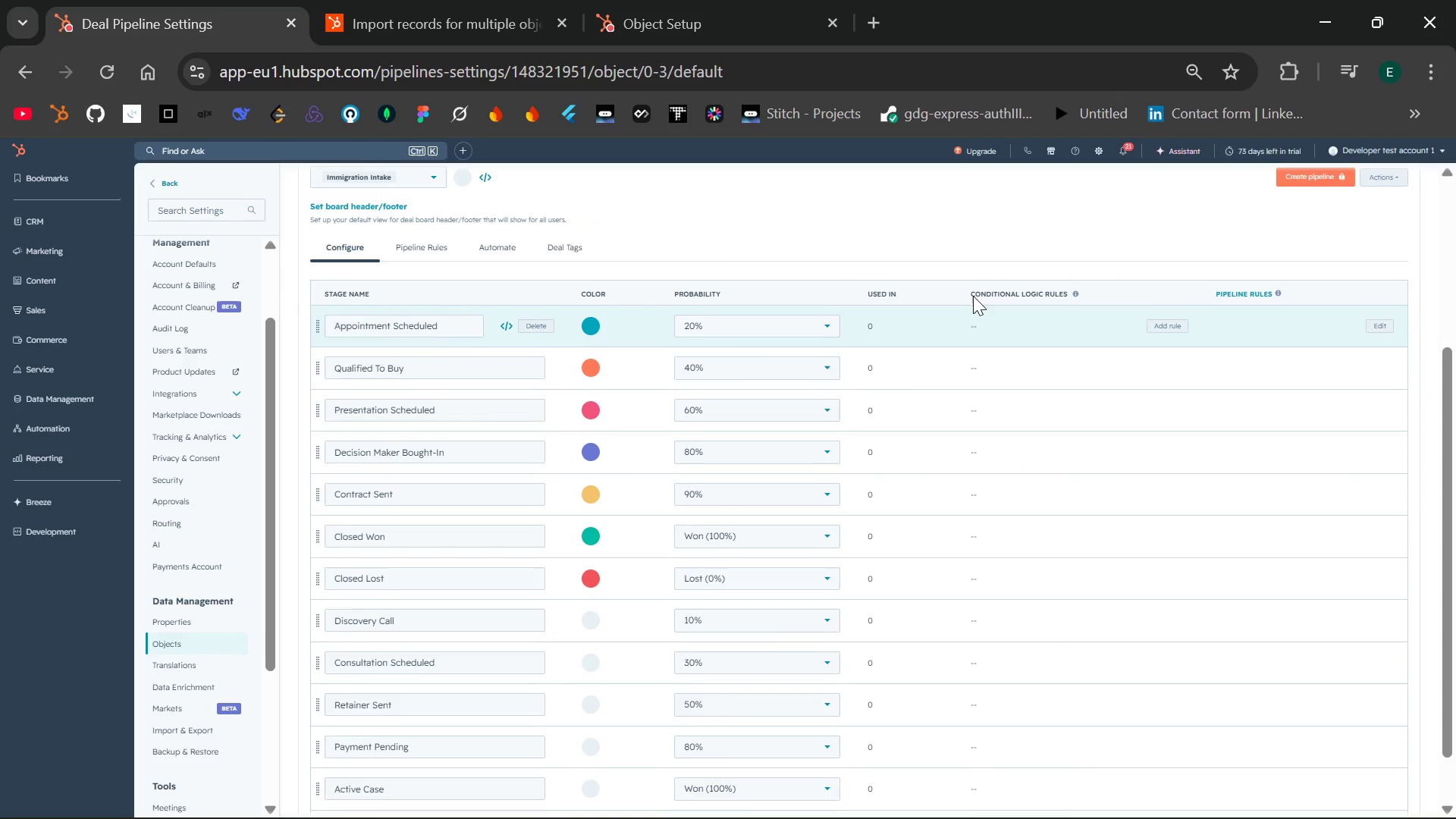 
wait(5.32)
 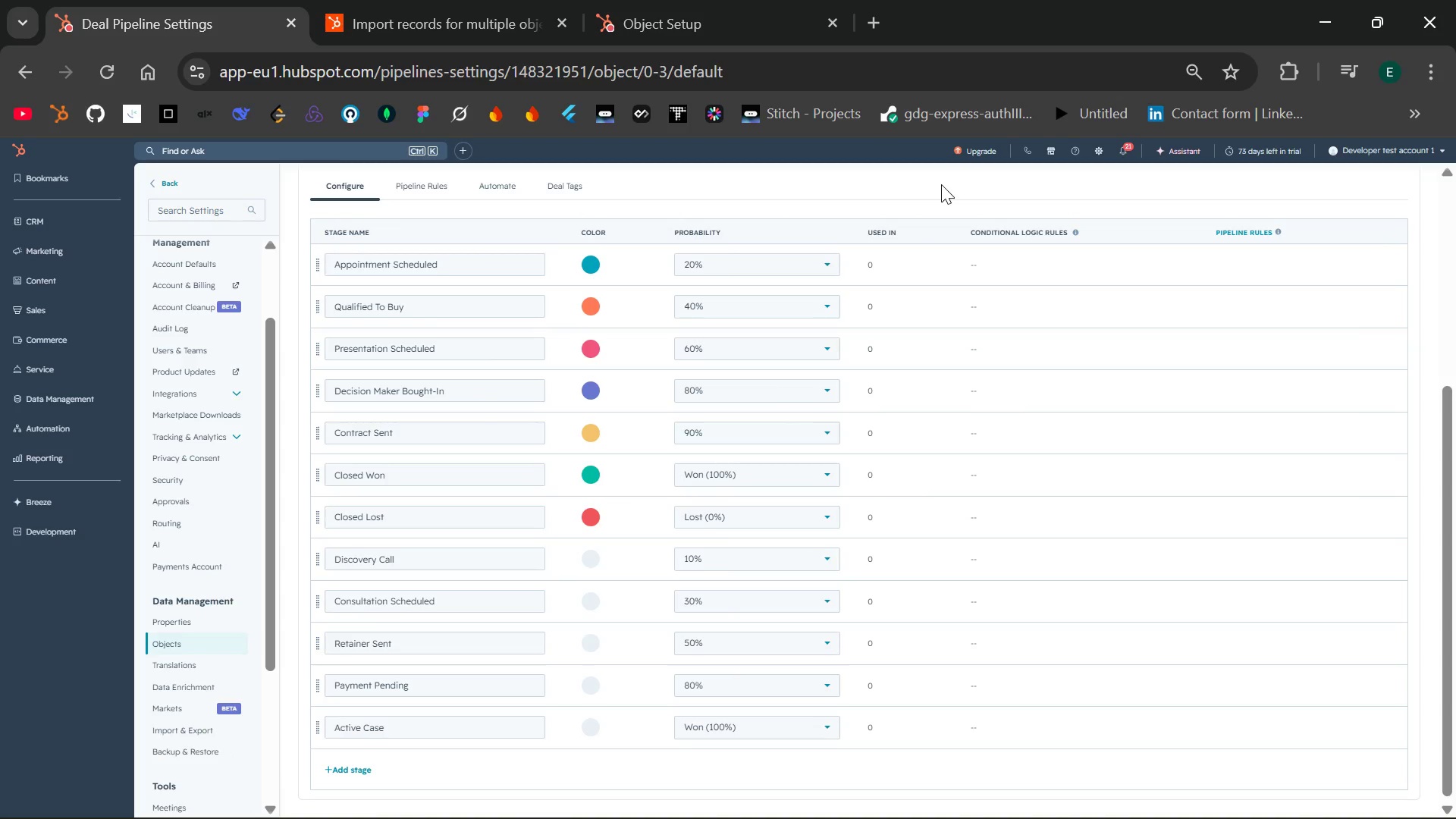 
key(Control+Minus)
 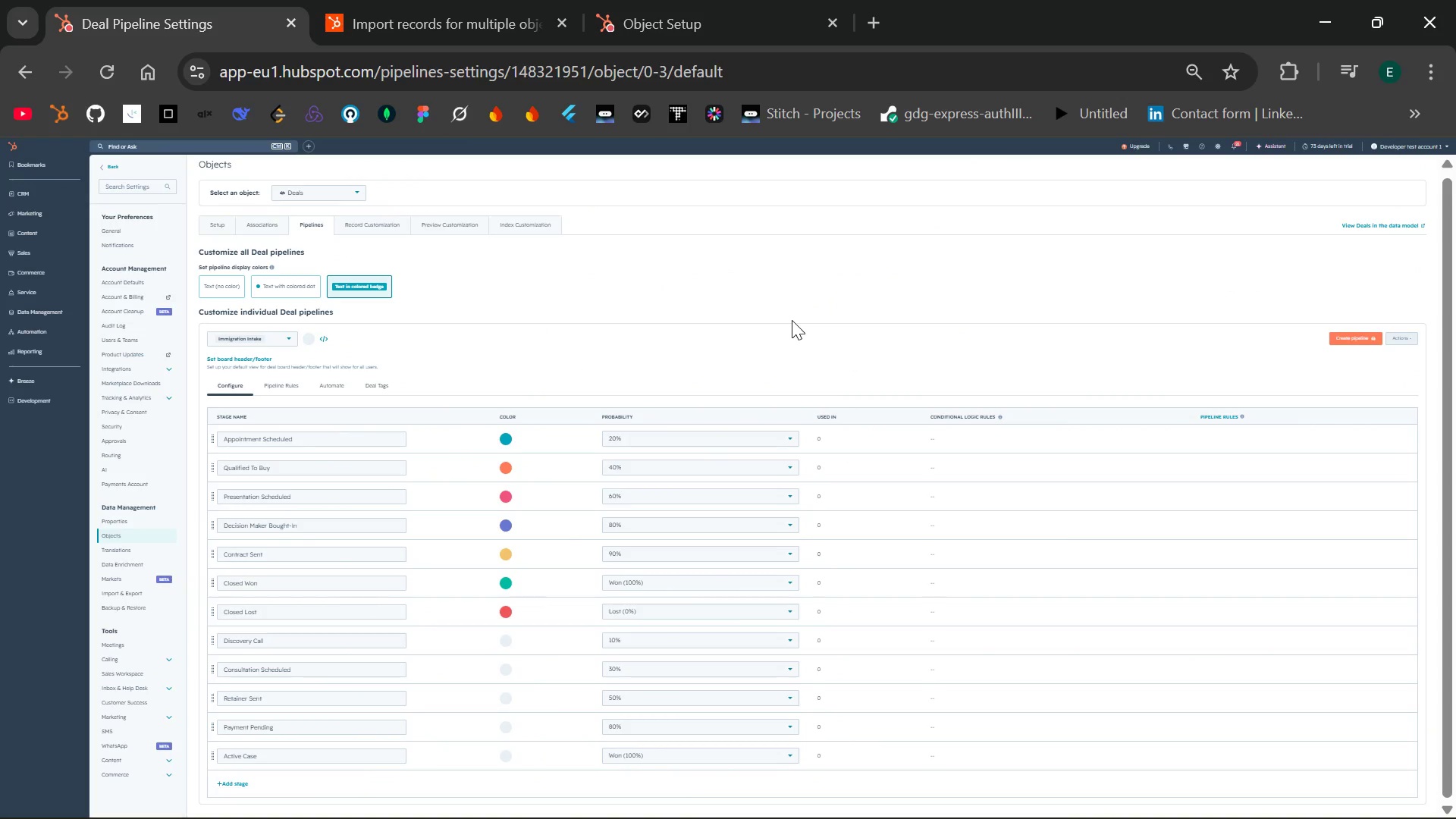 
wait(7.81)
 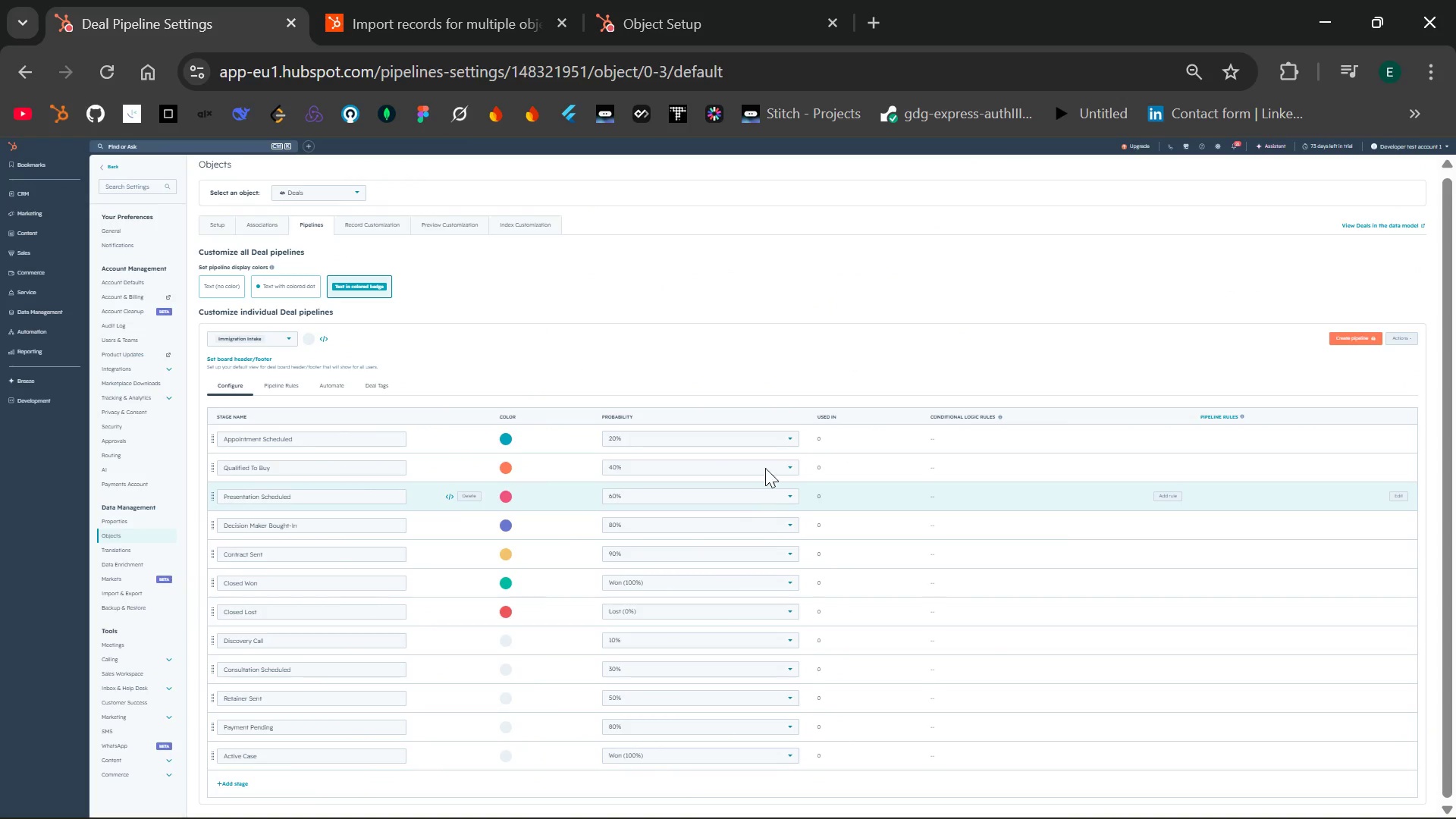 
key(PrintScreen)
 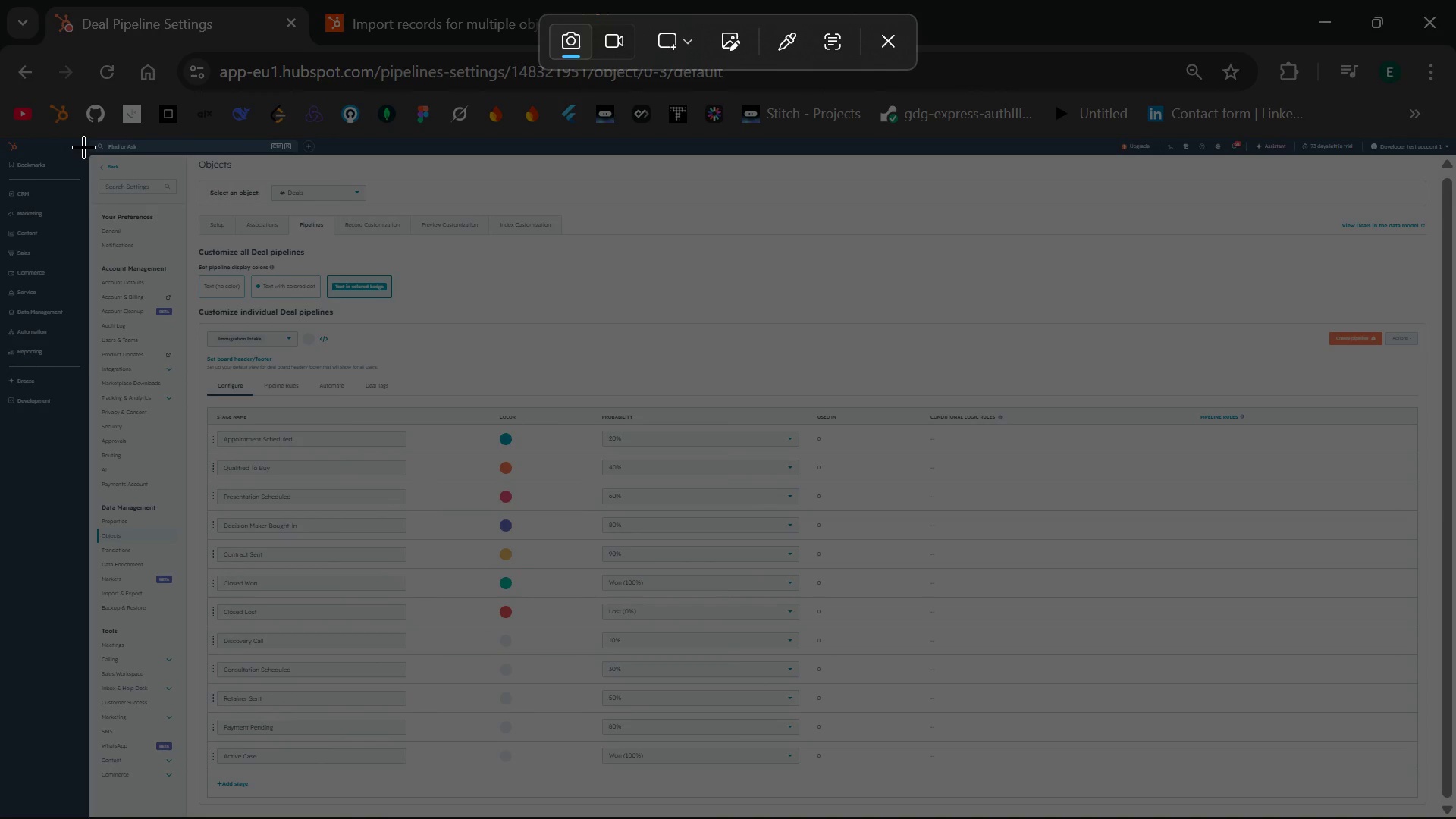 
left_click_drag(start_coordinate=[83, 146], to_coordinate=[1455, 810])
 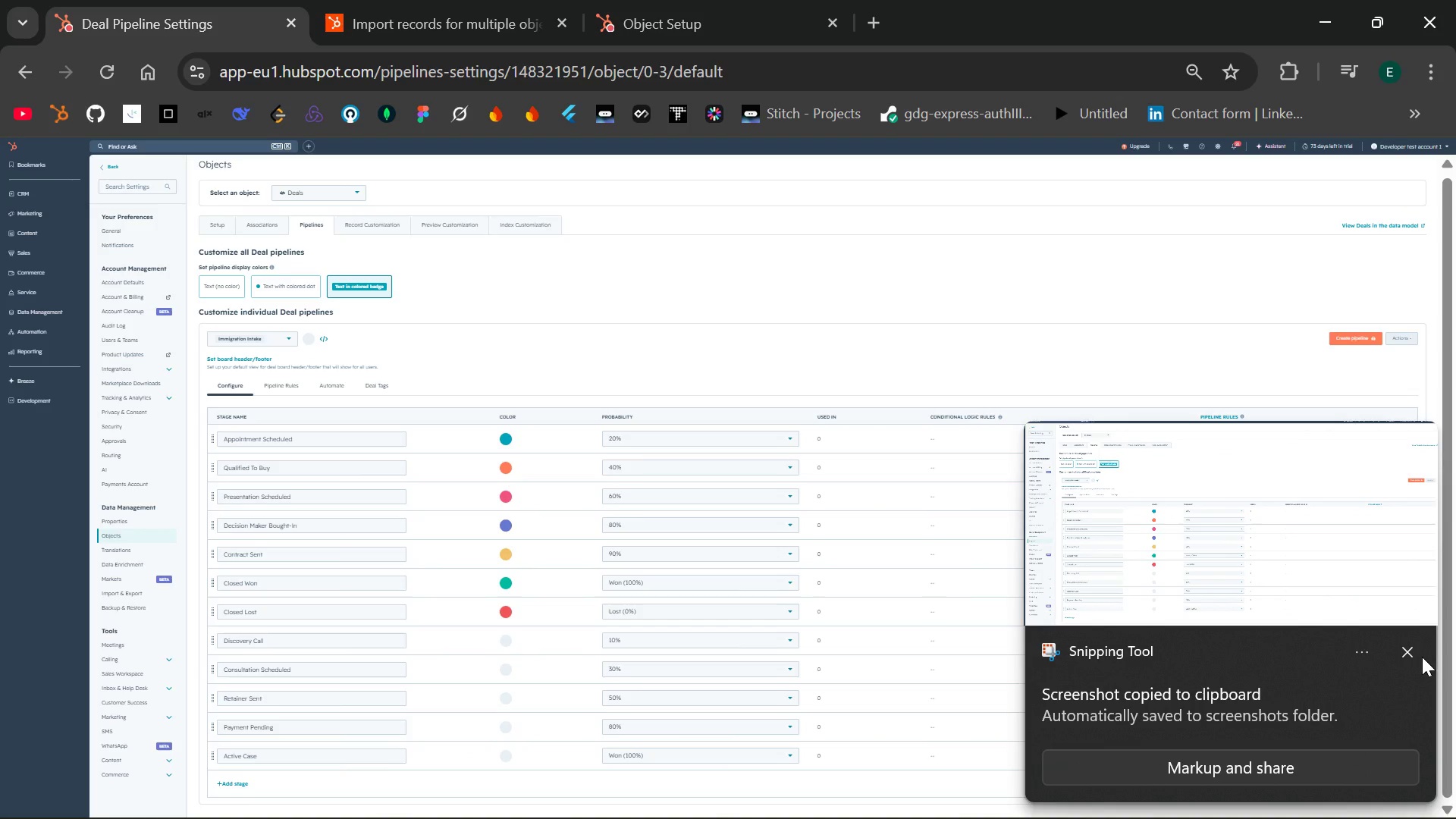 
left_click([1410, 654])
 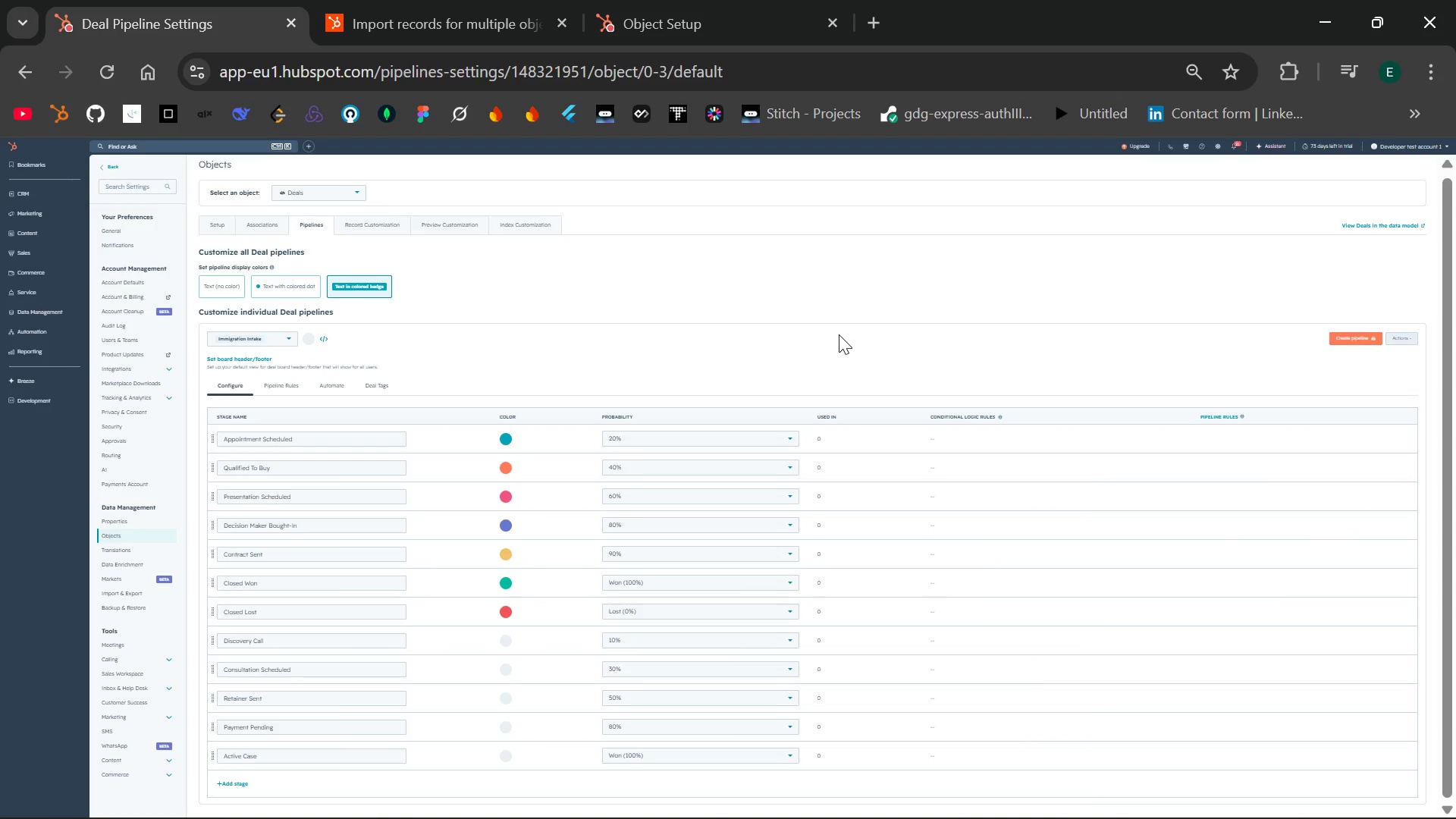 
key(Control+Equal)
 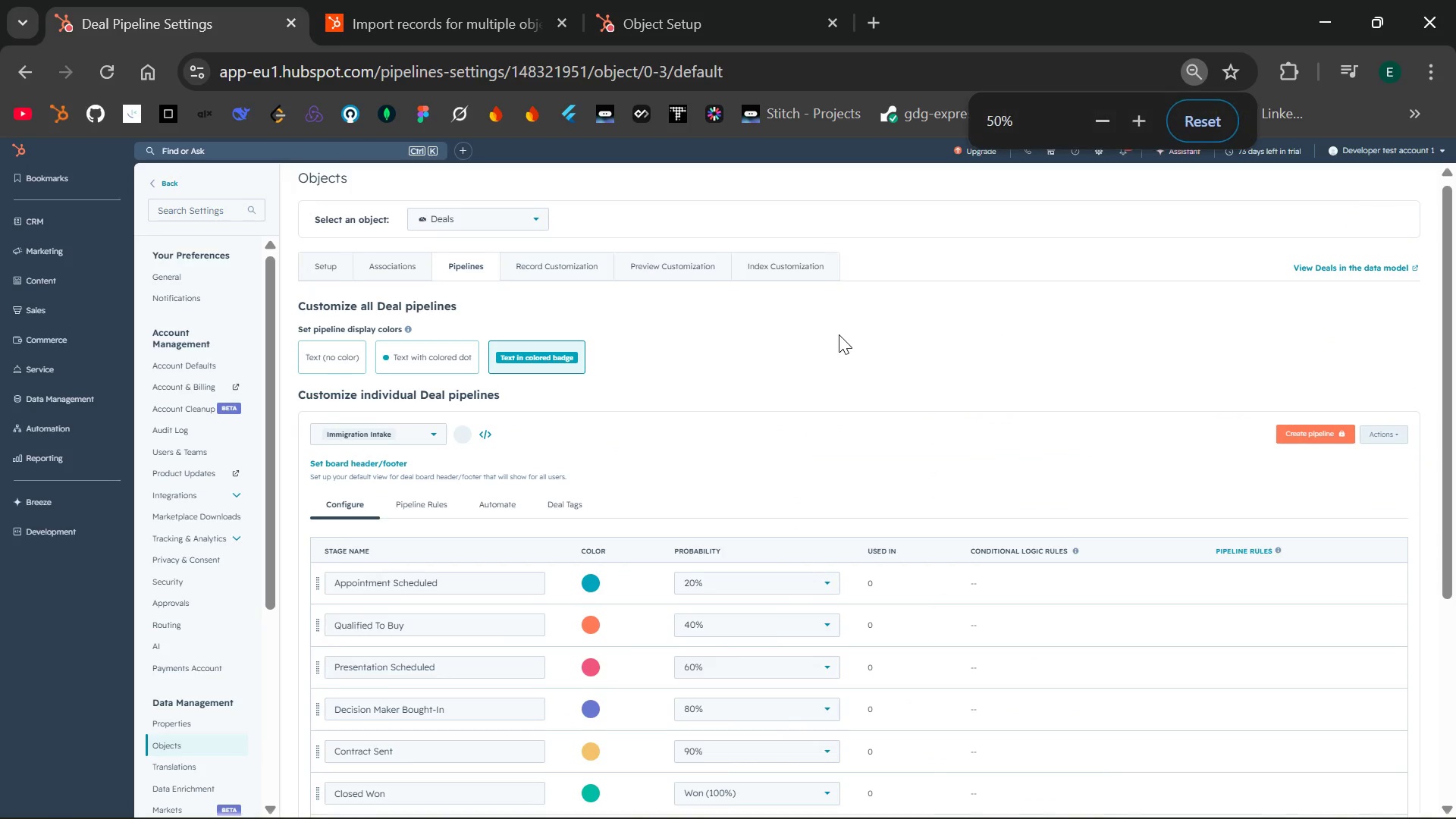 
key(Control+Equal)
 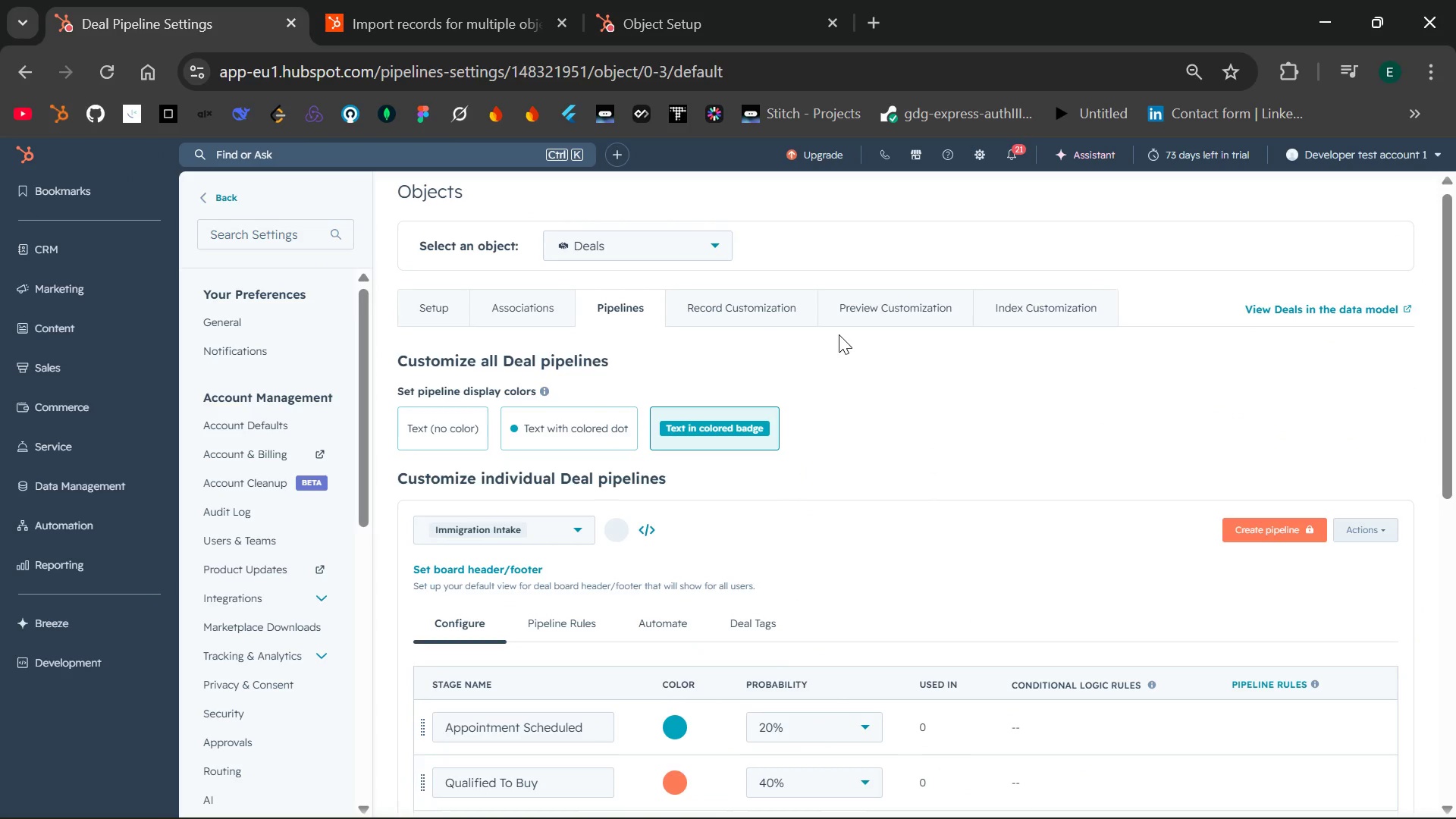 
wait(7.38)
 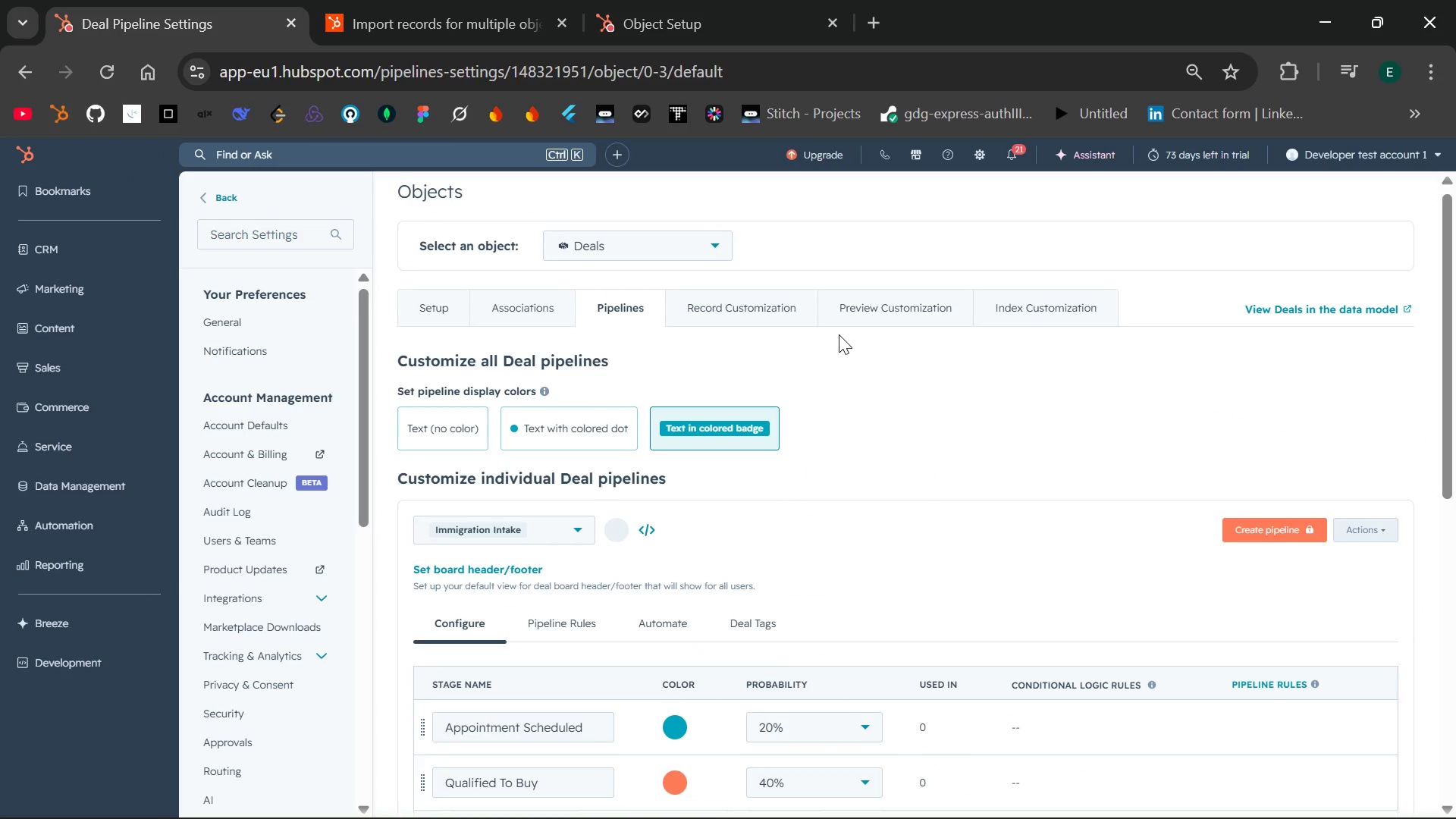 
left_click([880, 447])
 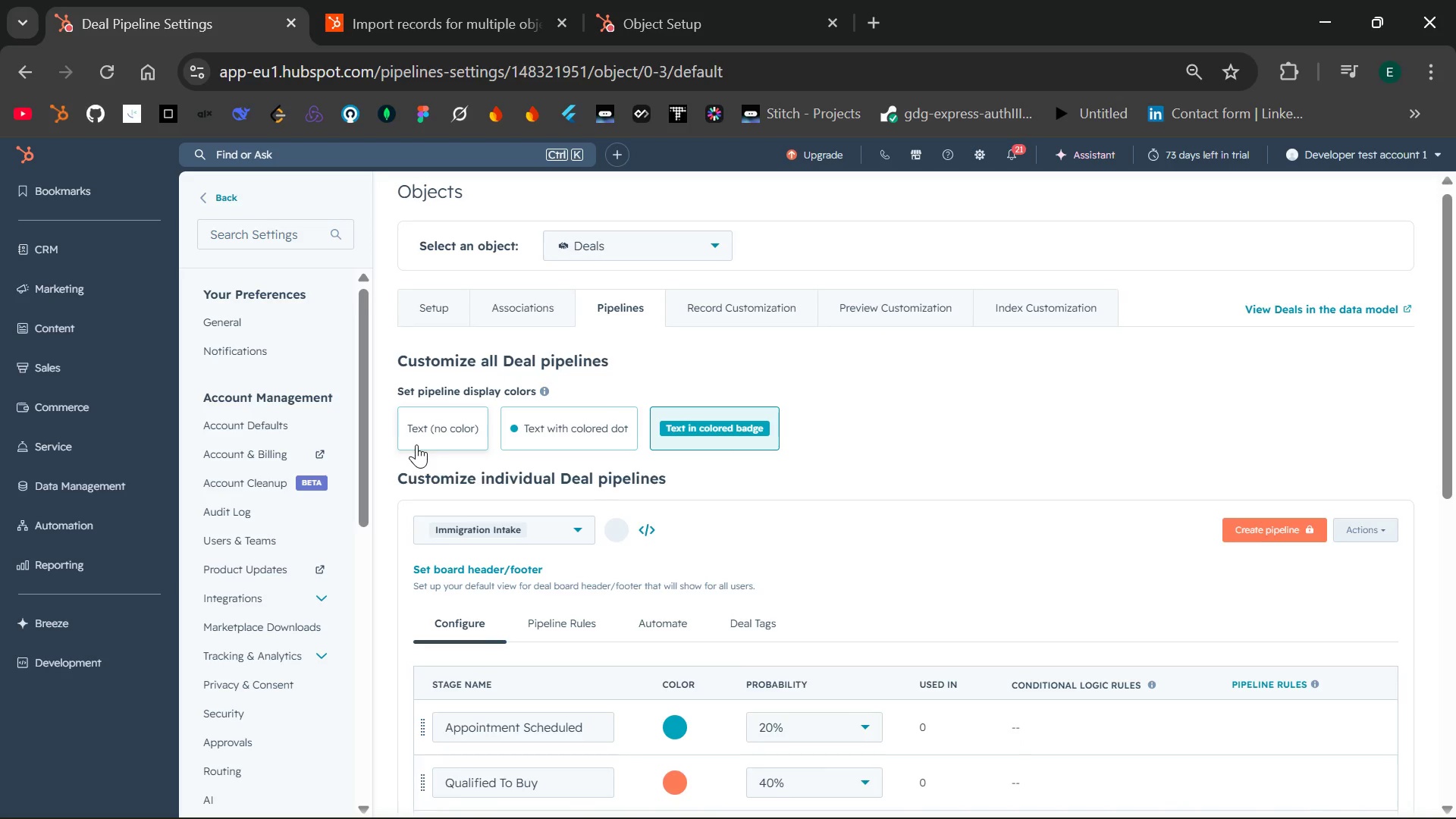 